 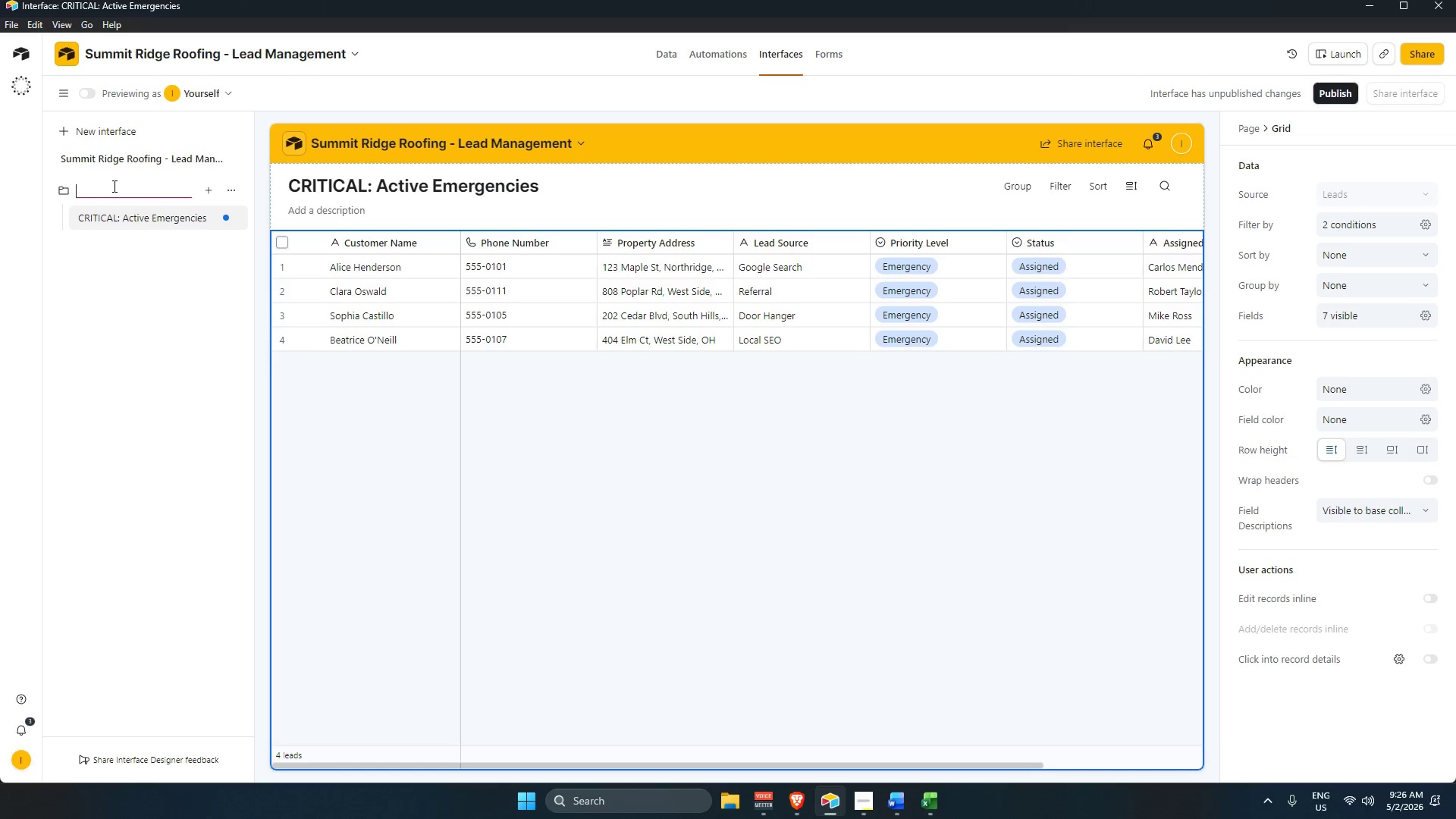 
key(Control+V)
 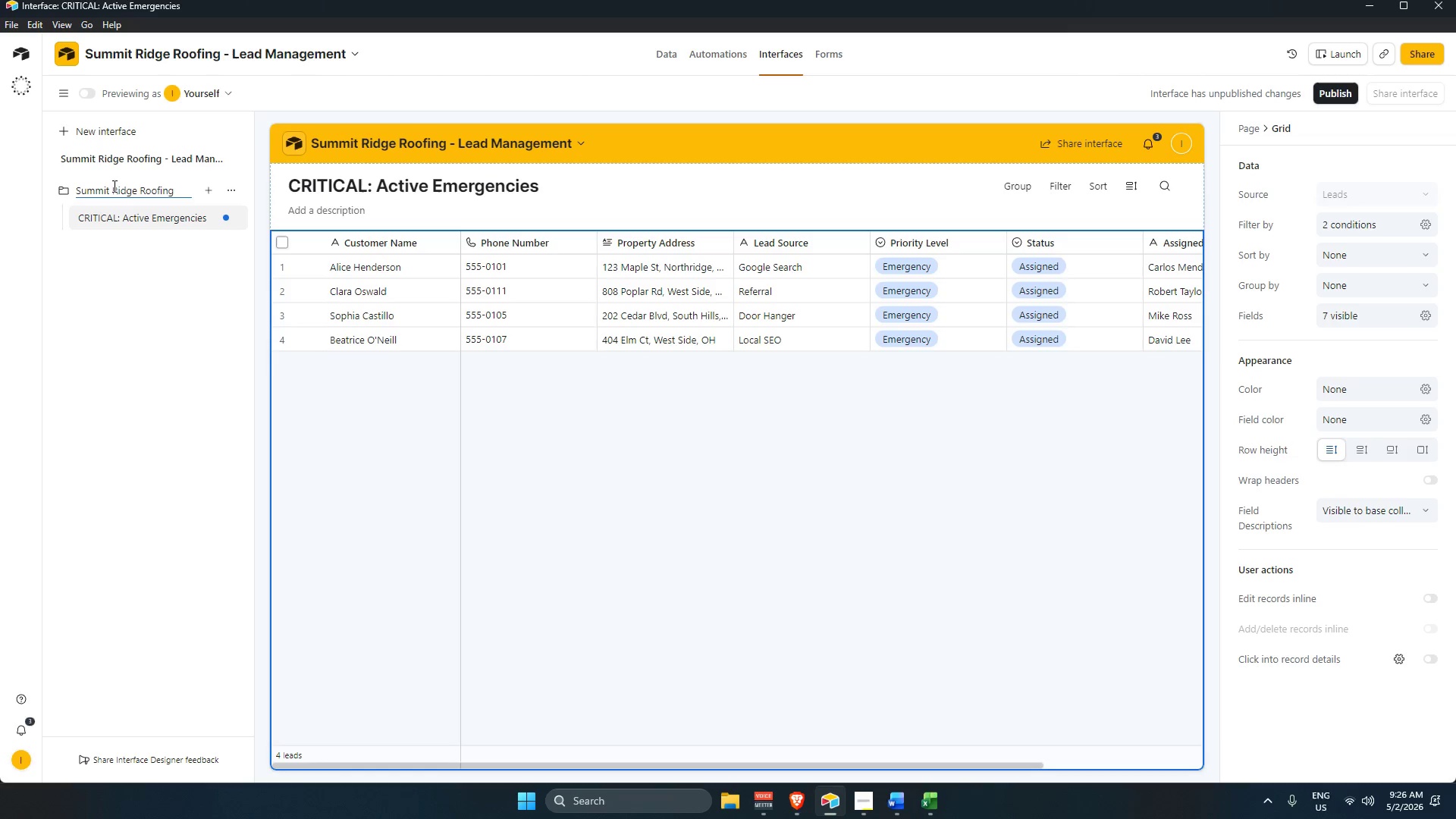 
key(Enter)
 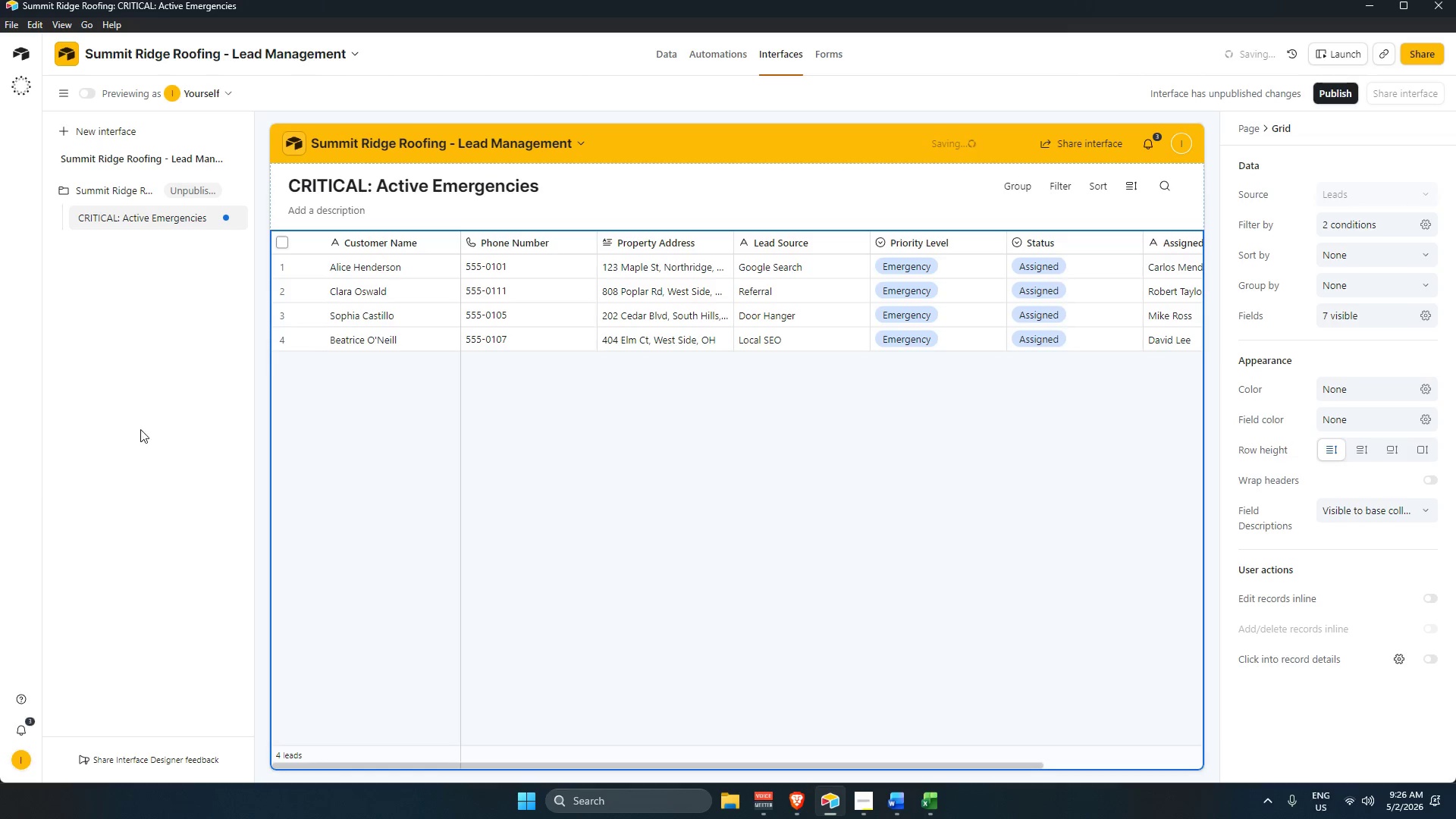 
left_click([165, 410])
 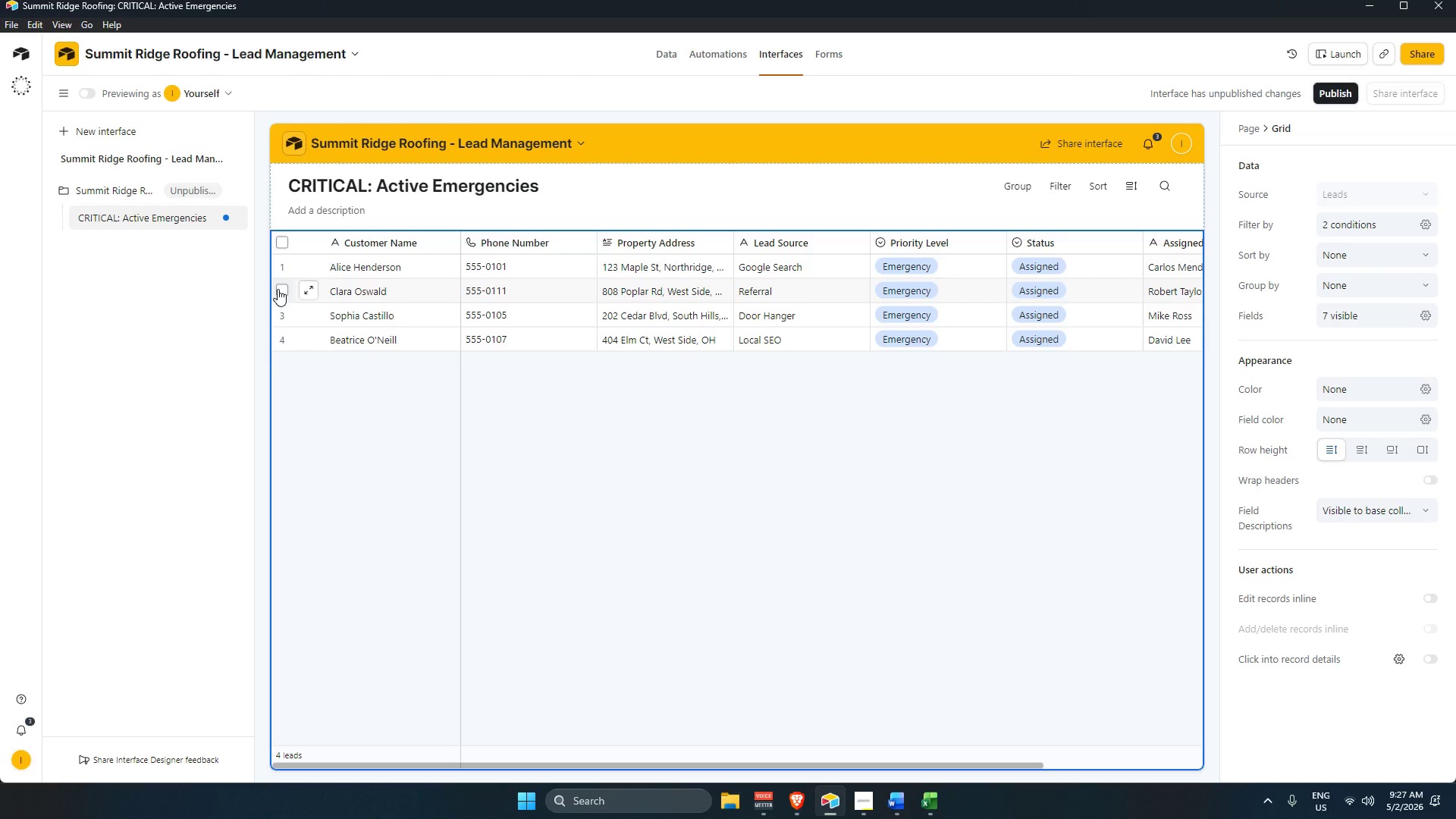 
wait(15.91)
 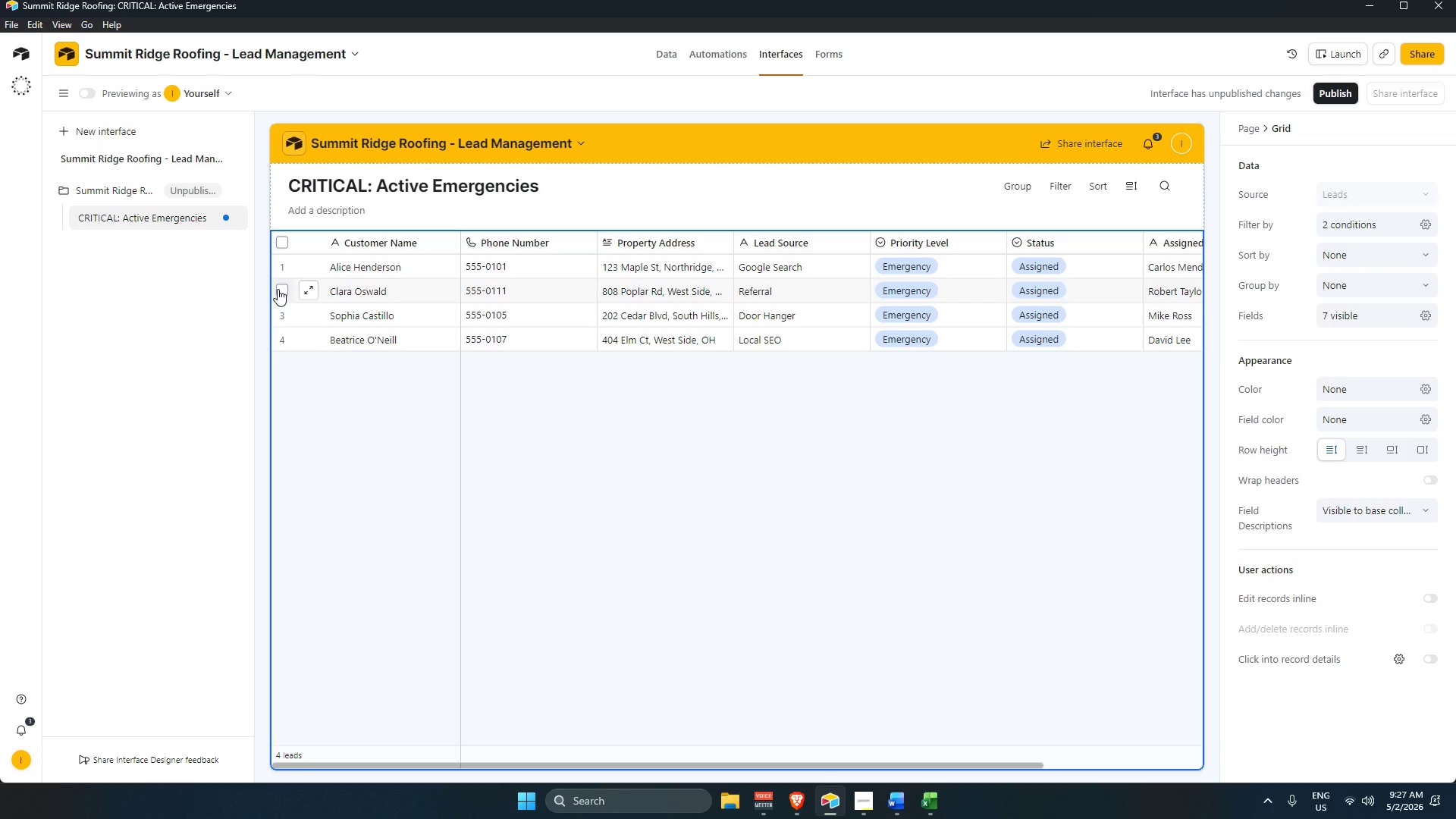 
left_click([359, 218])
 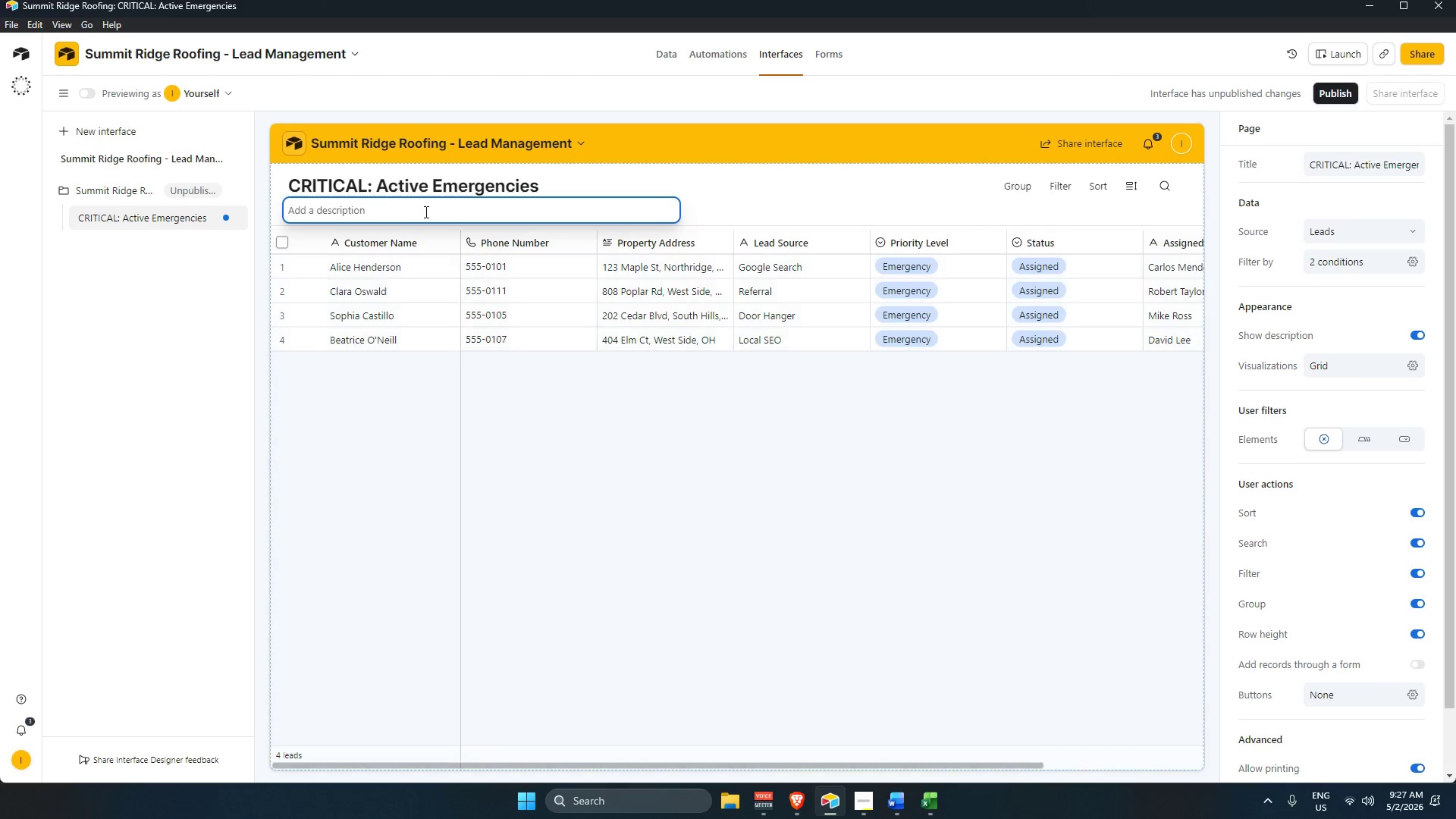 
left_click([419, 206])
 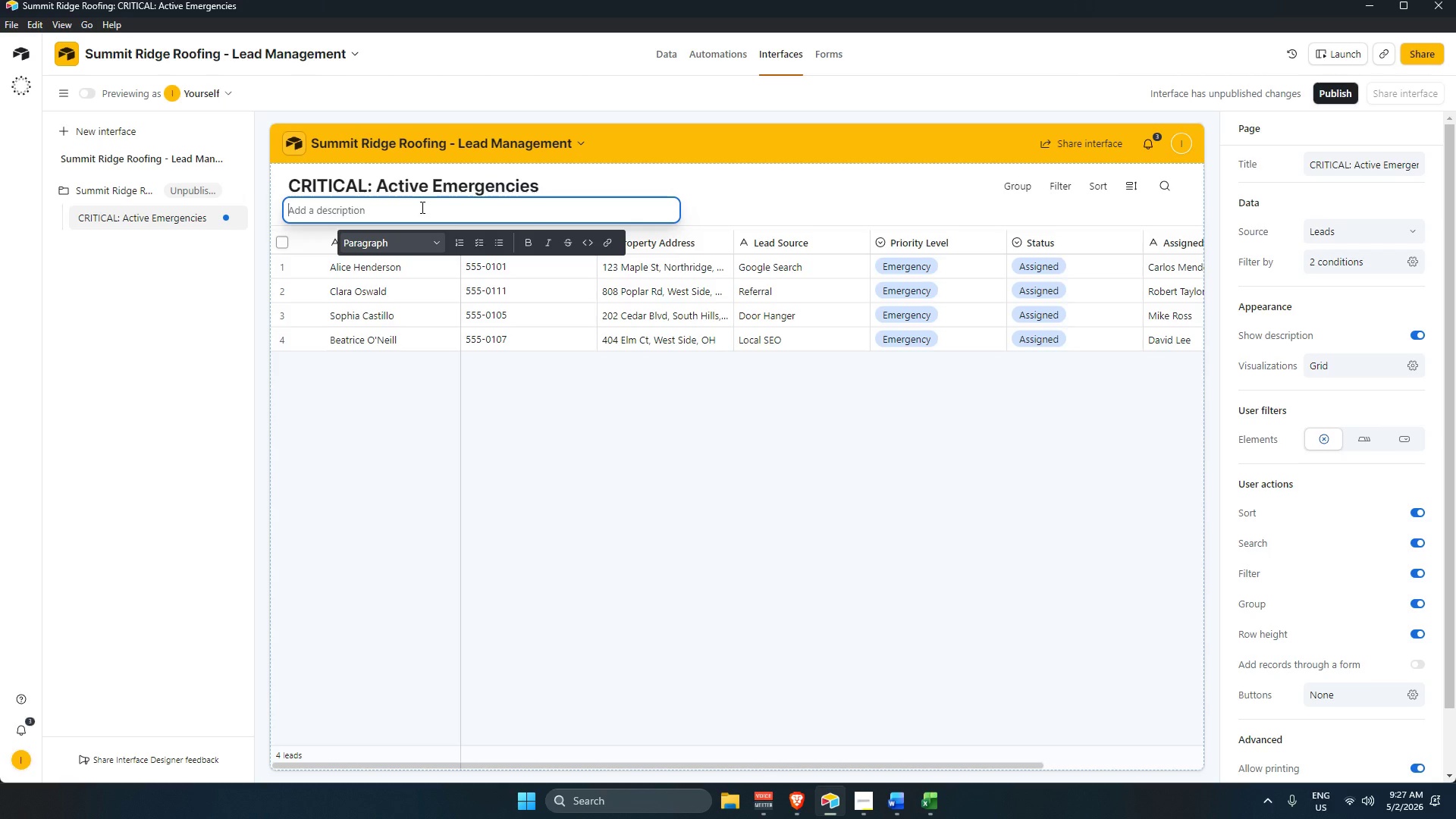 
key(Shift+T)
 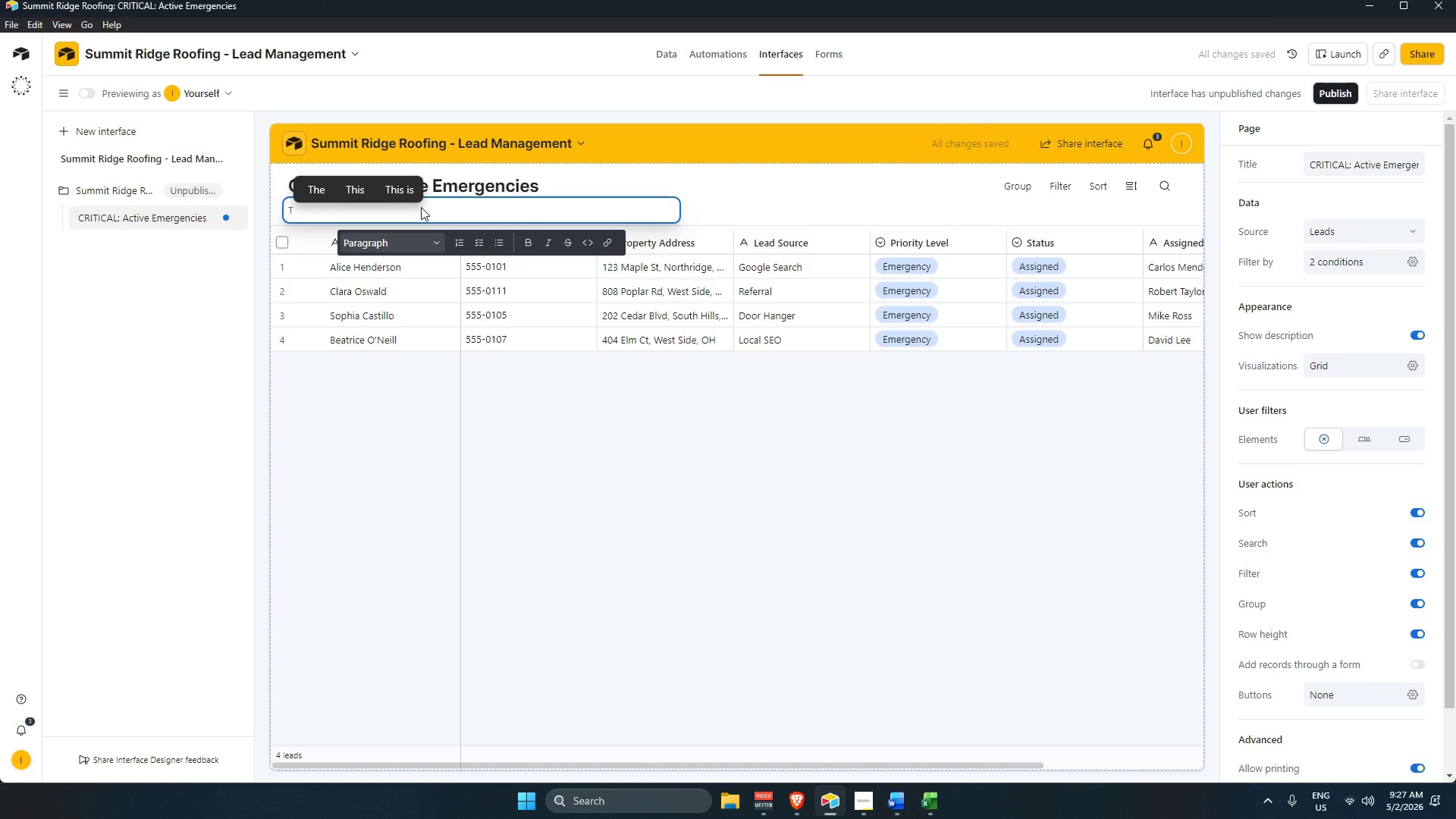 
type(his view only shows urgent jobs that are actively assigned and need immediate action.)
 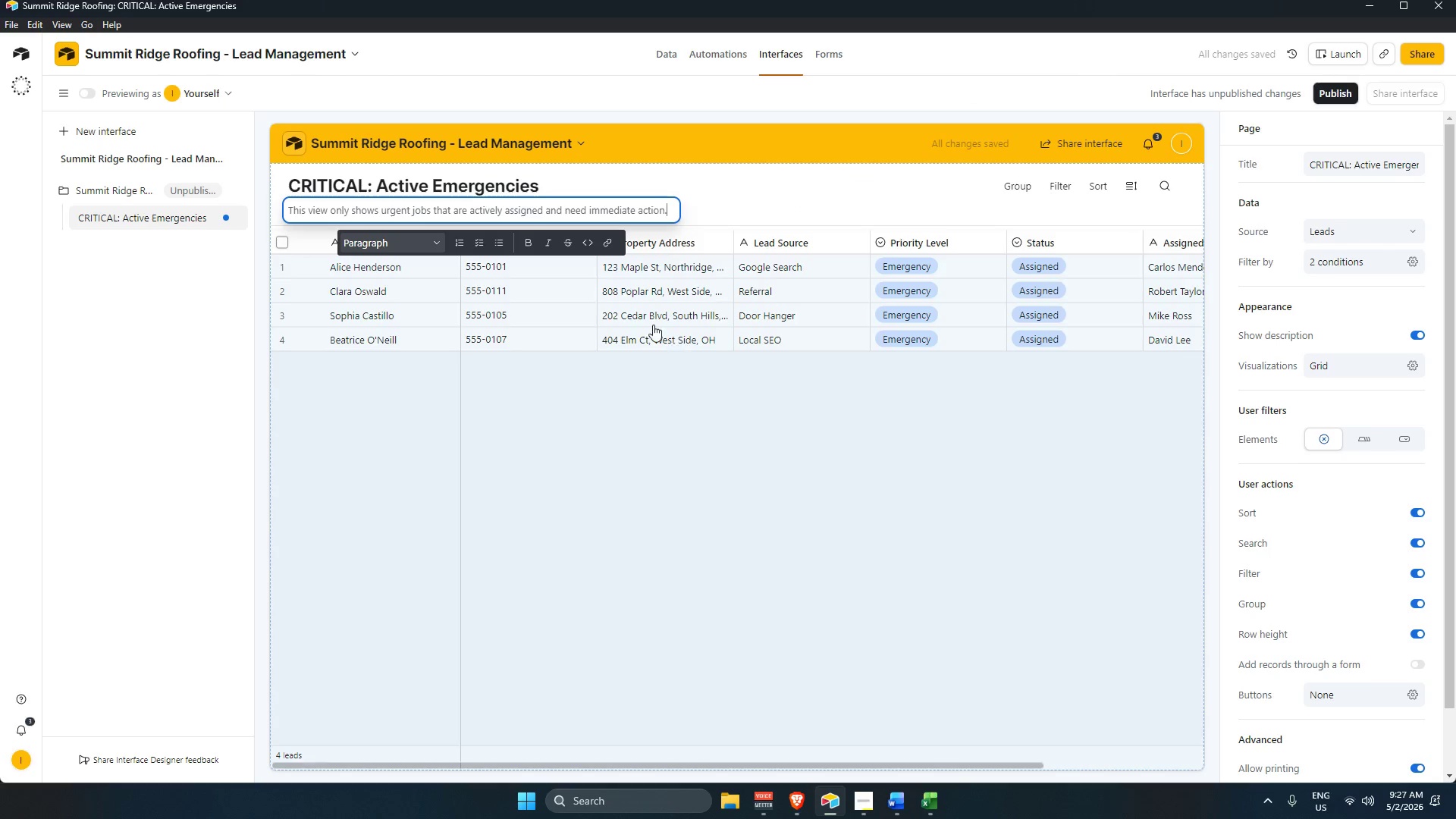 
left_click([808, 162])
 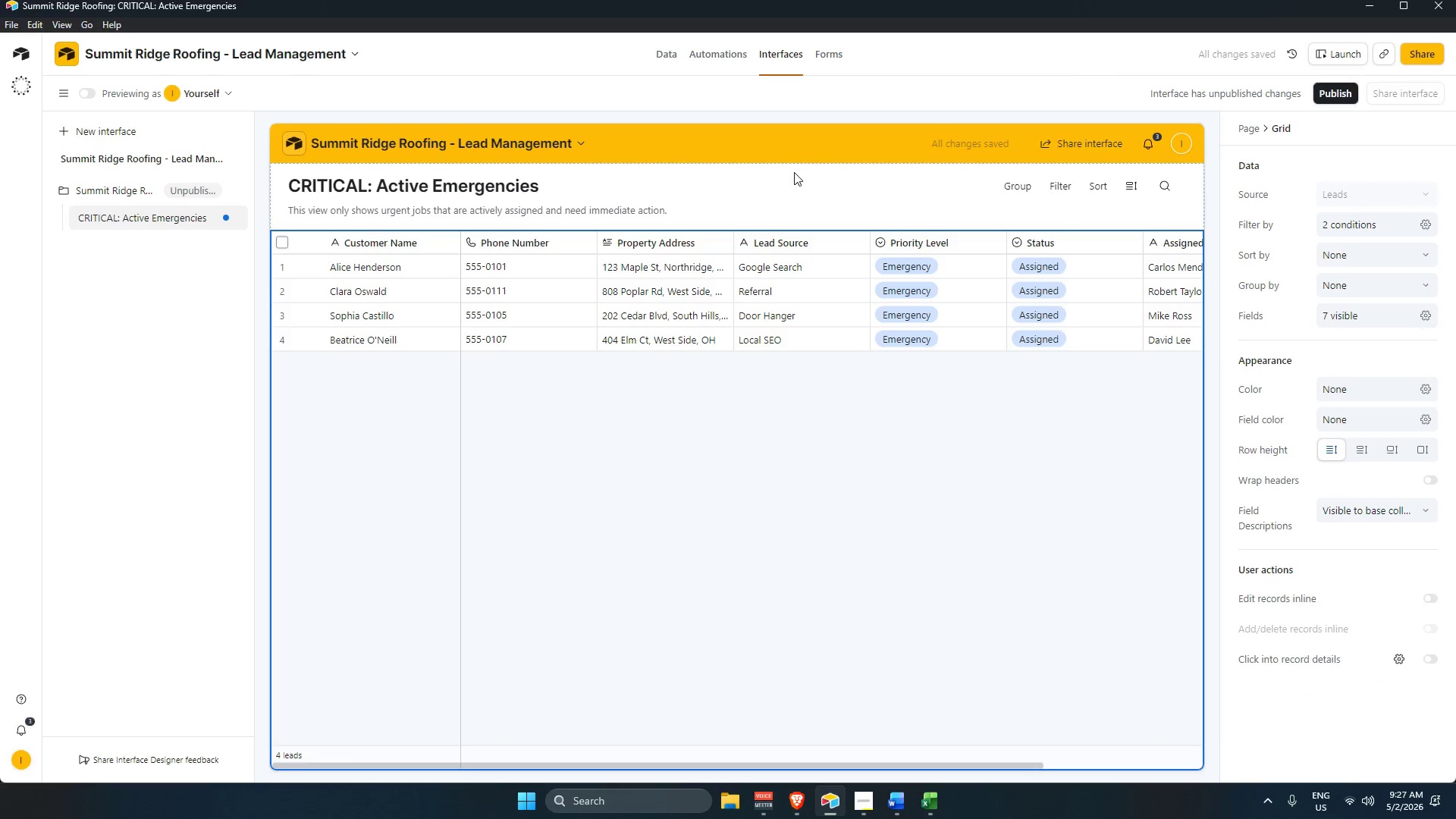 
left_click([959, 52])
 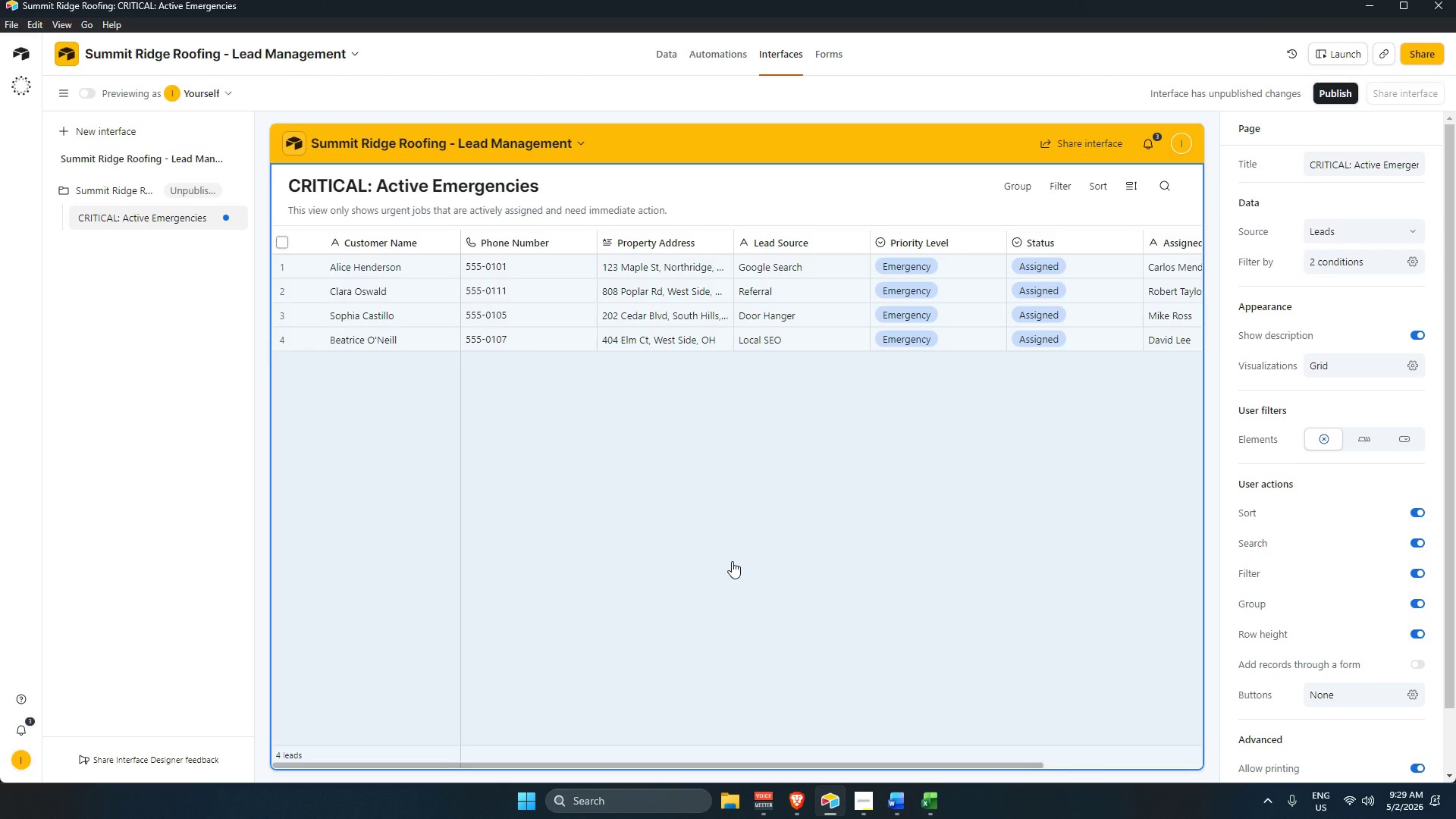 
wait(120.47)
 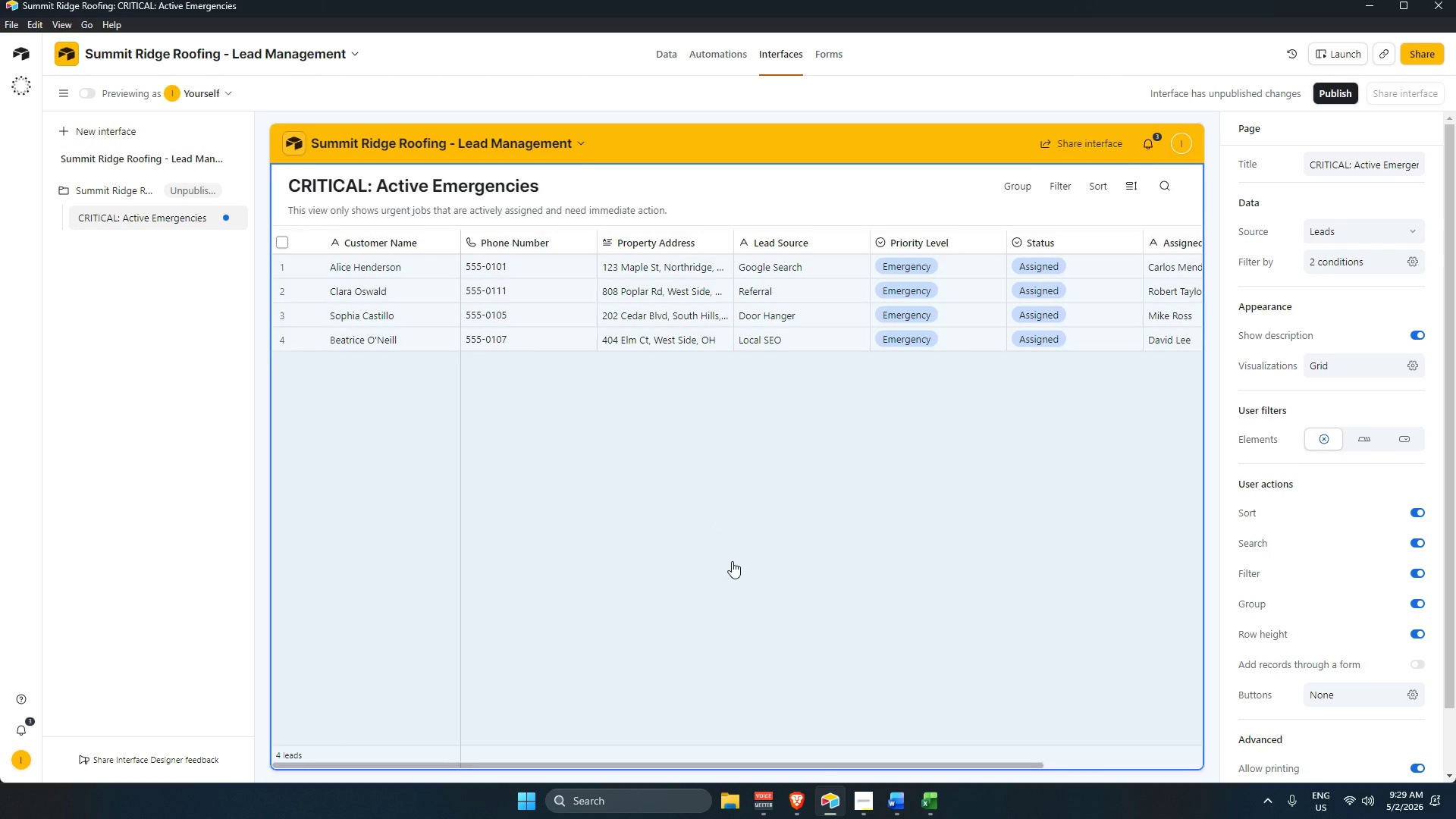 
mouse_move([764, 147])
 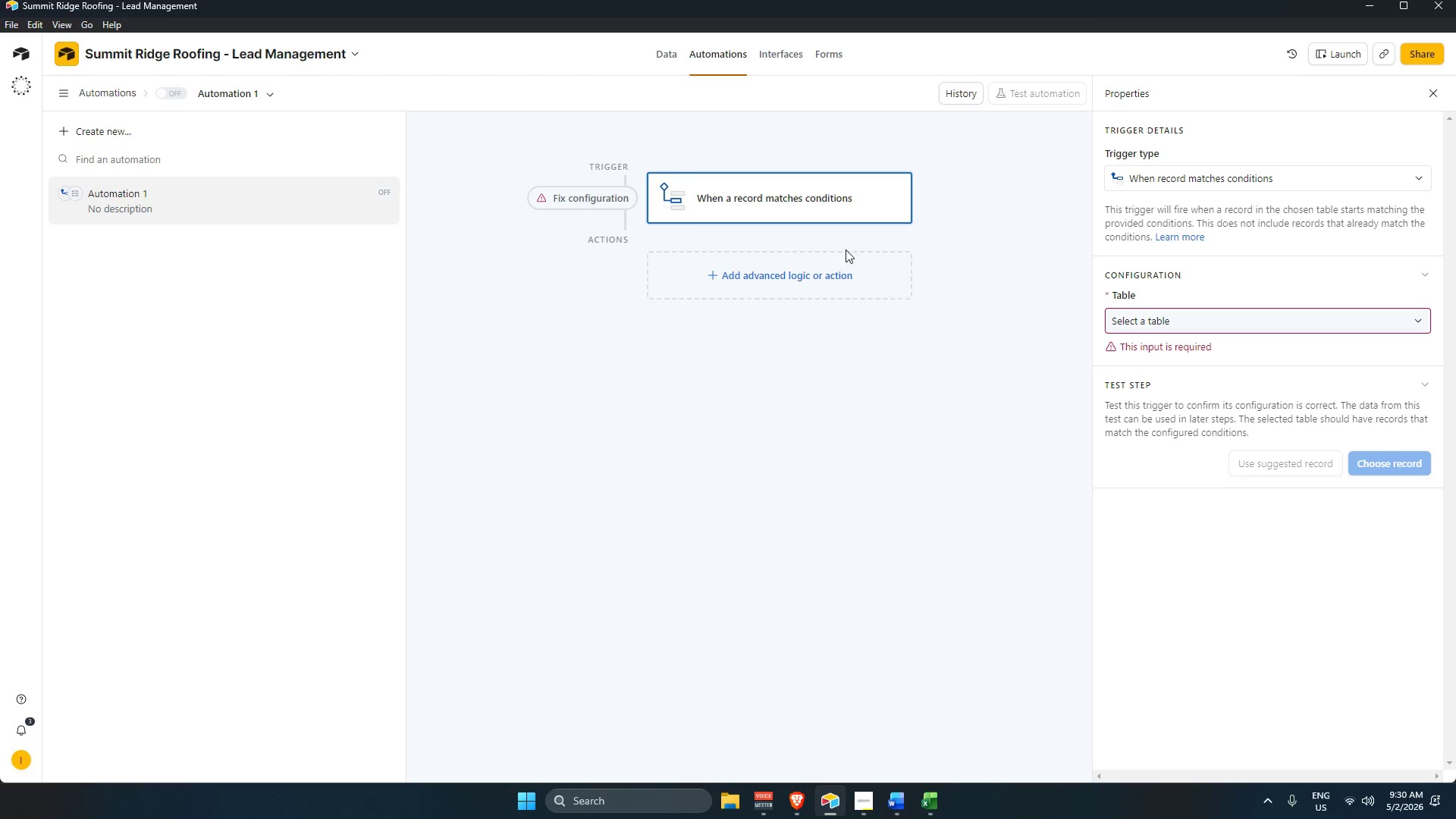 
left_click([1156, 321])
 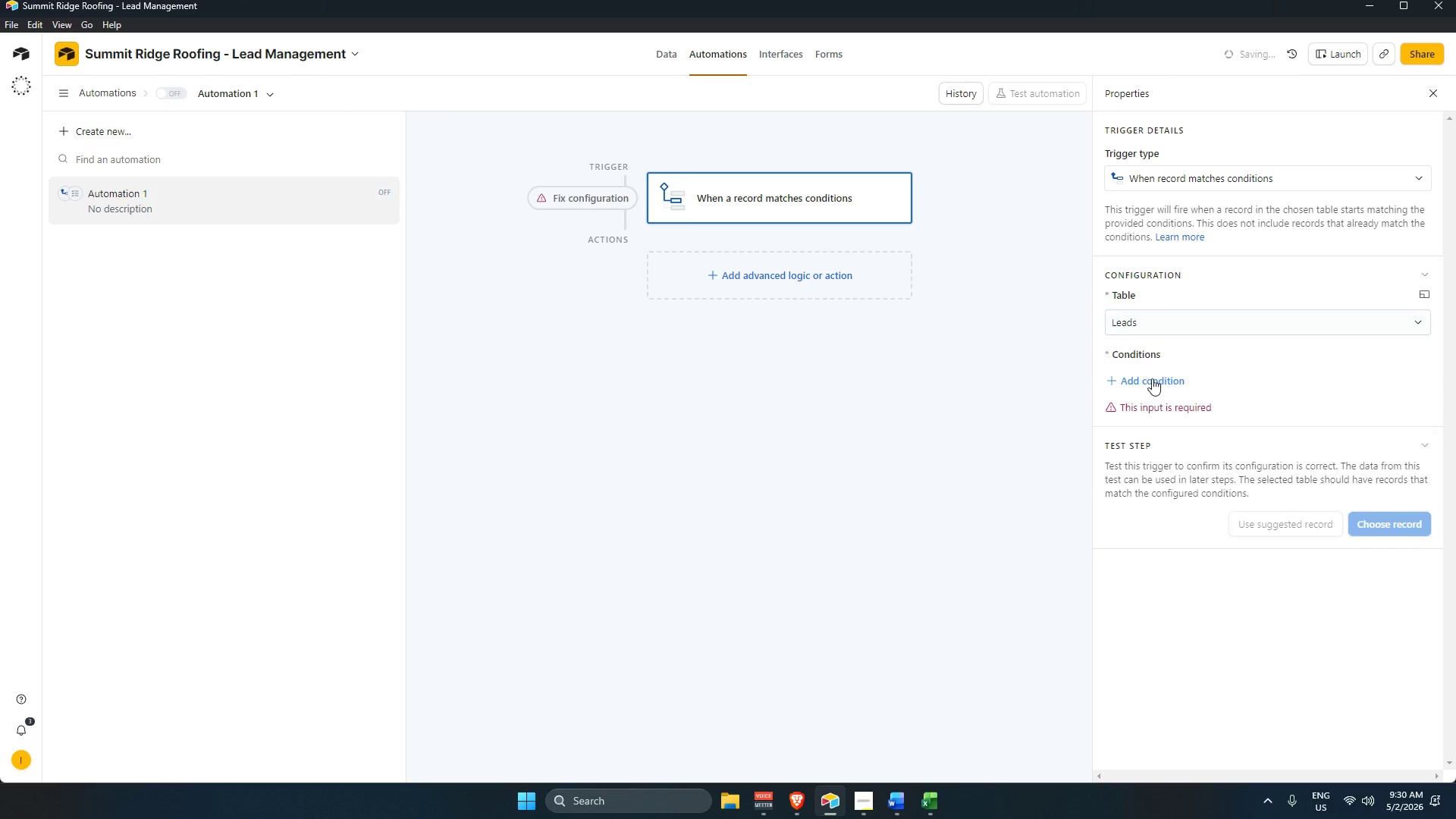 
double_click([1147, 381])
 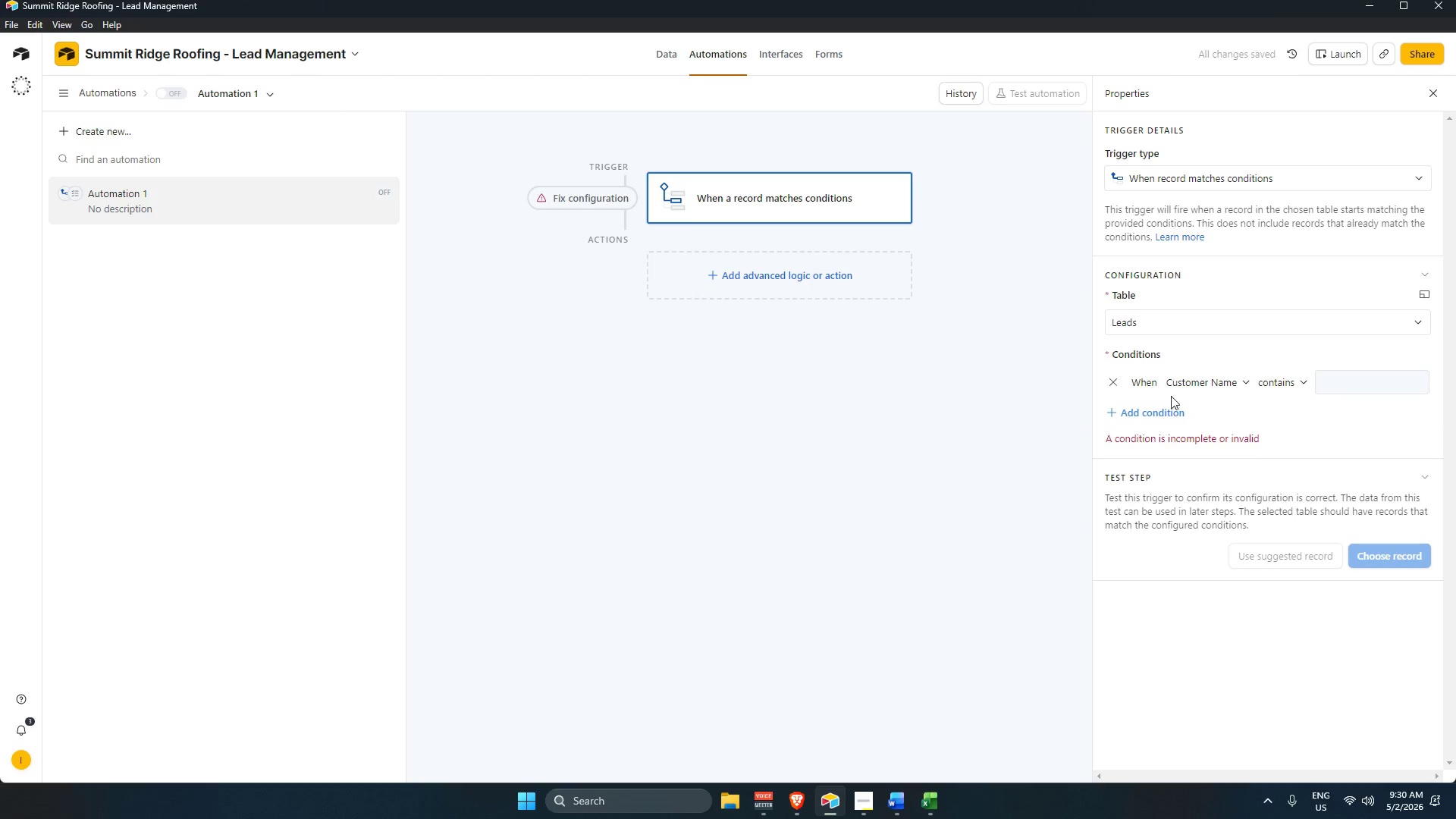 
left_click([1178, 391])
 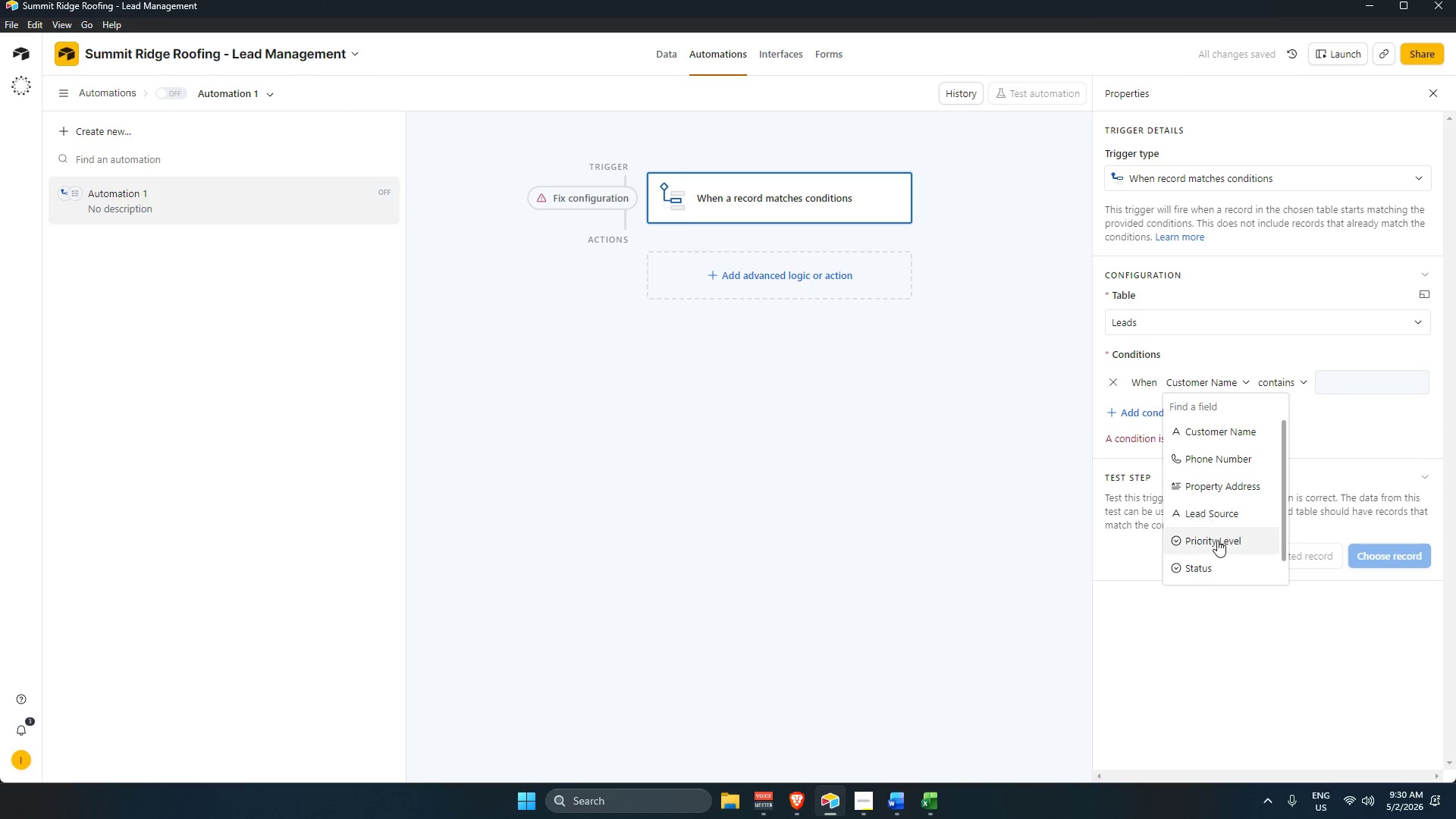 
left_click([1216, 541])
 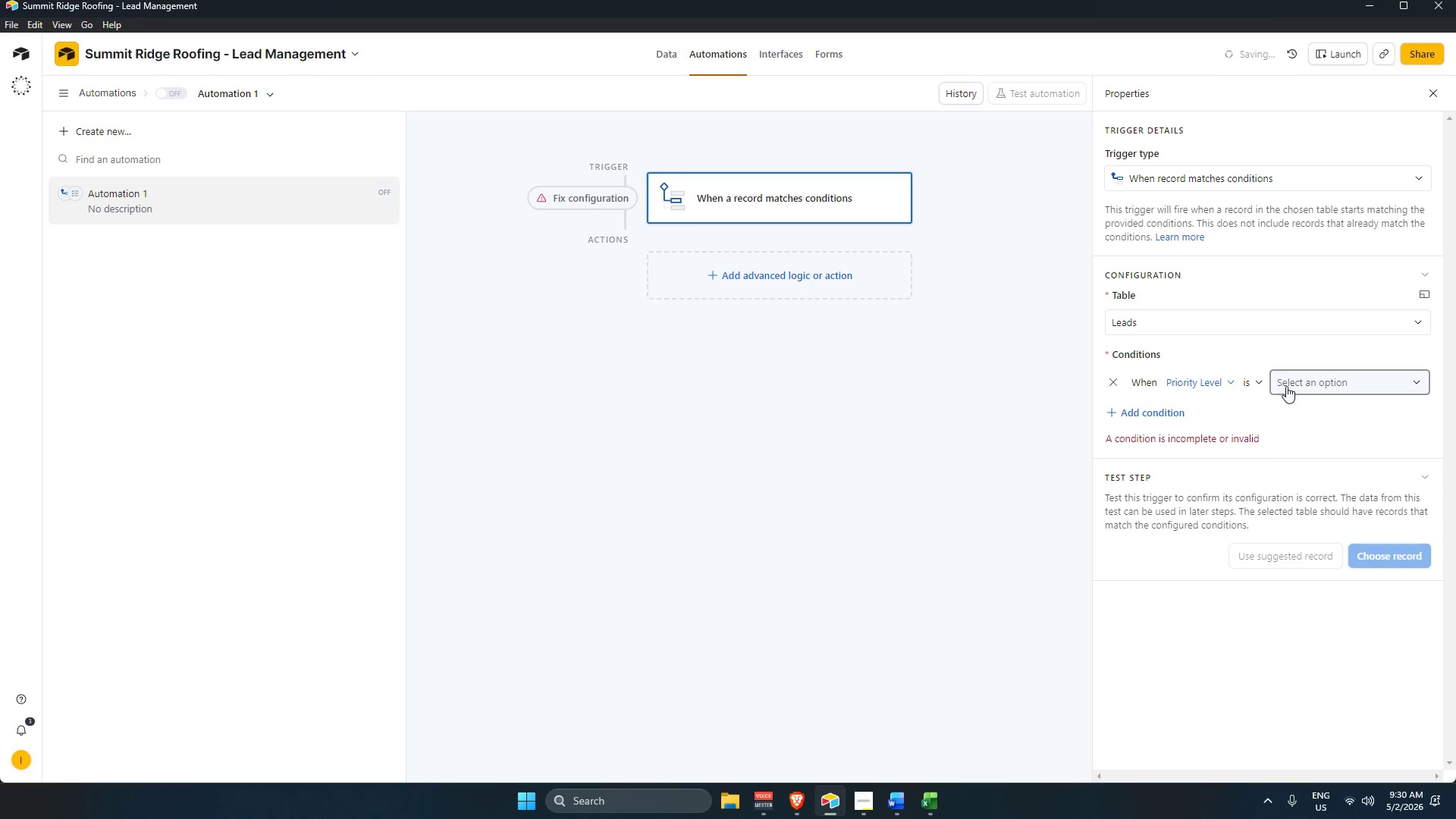 
mouse_move([1307, 408])
 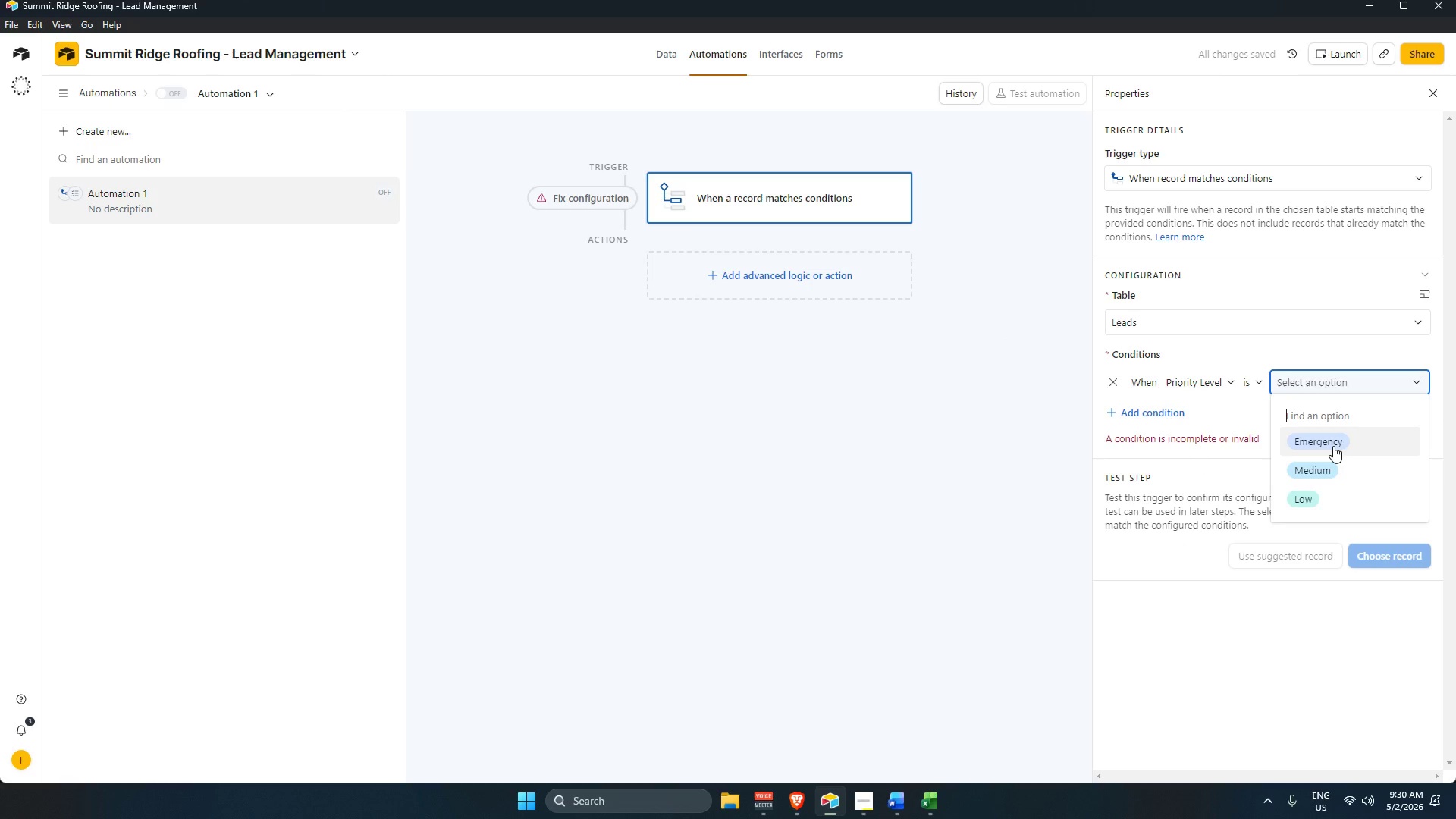 
left_click_drag(start_coordinate=[1333, 446], to_coordinate=[1329, 446])
 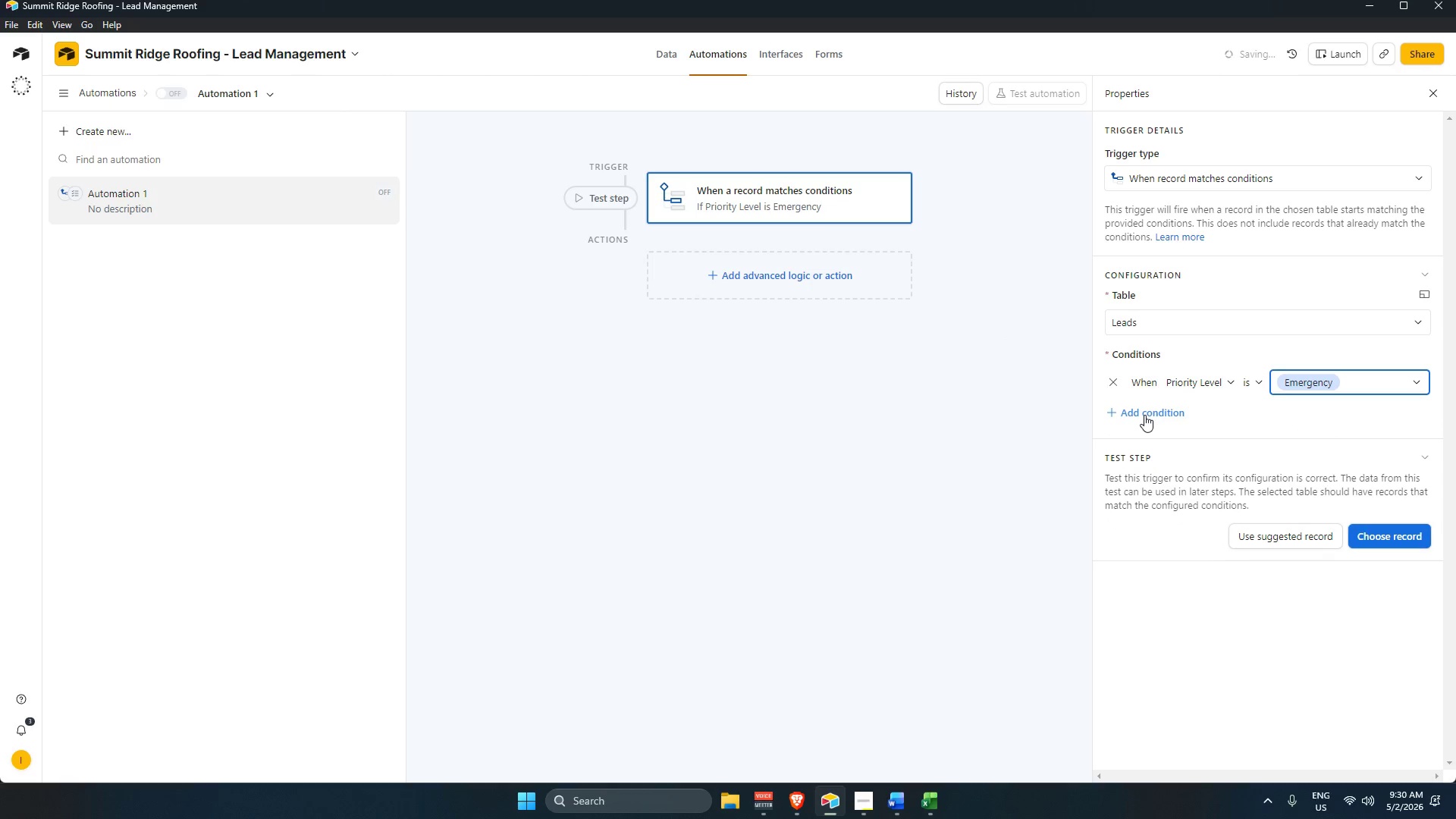 
left_click([1144, 415])
 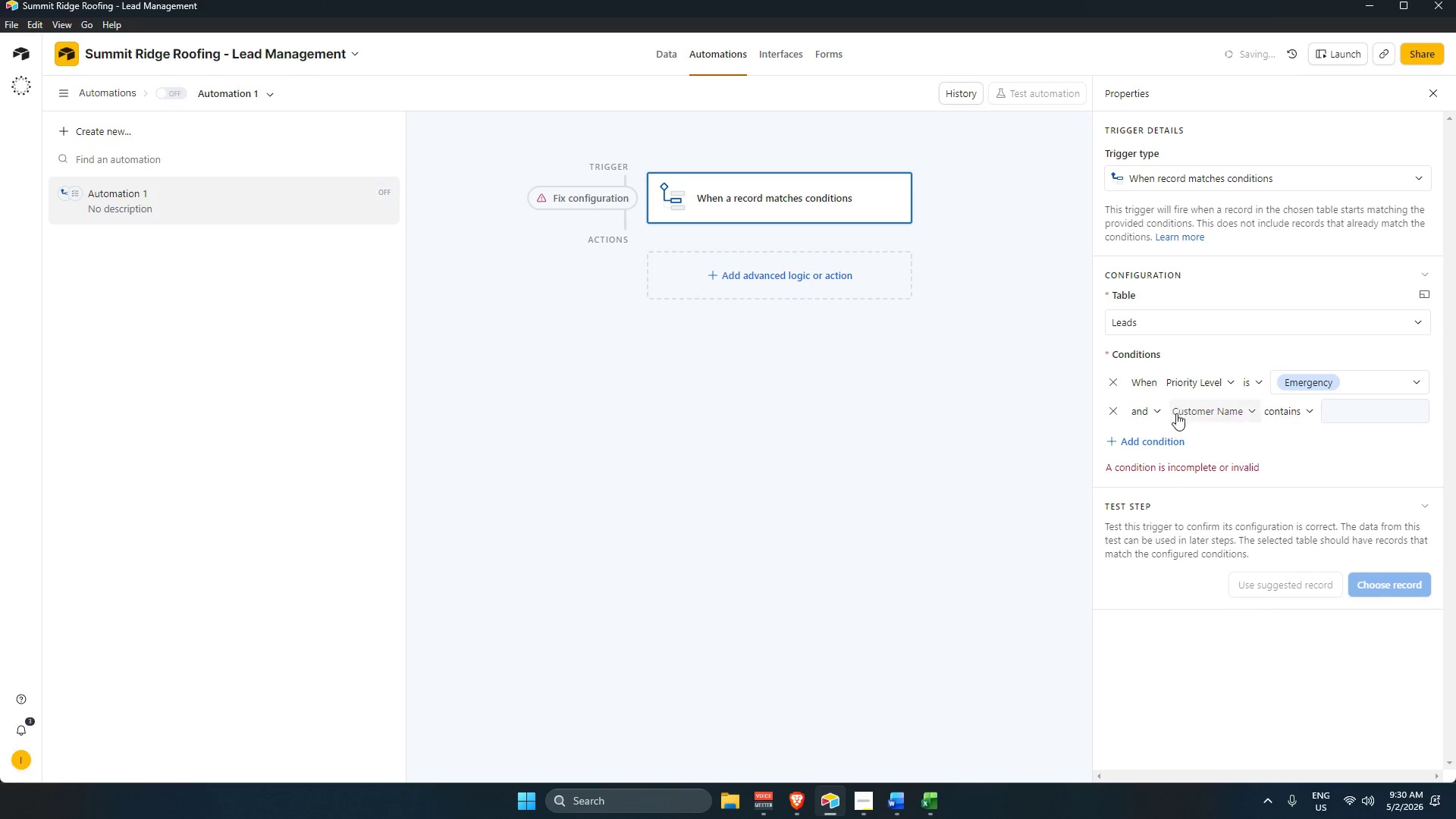 
left_click([1205, 415])
 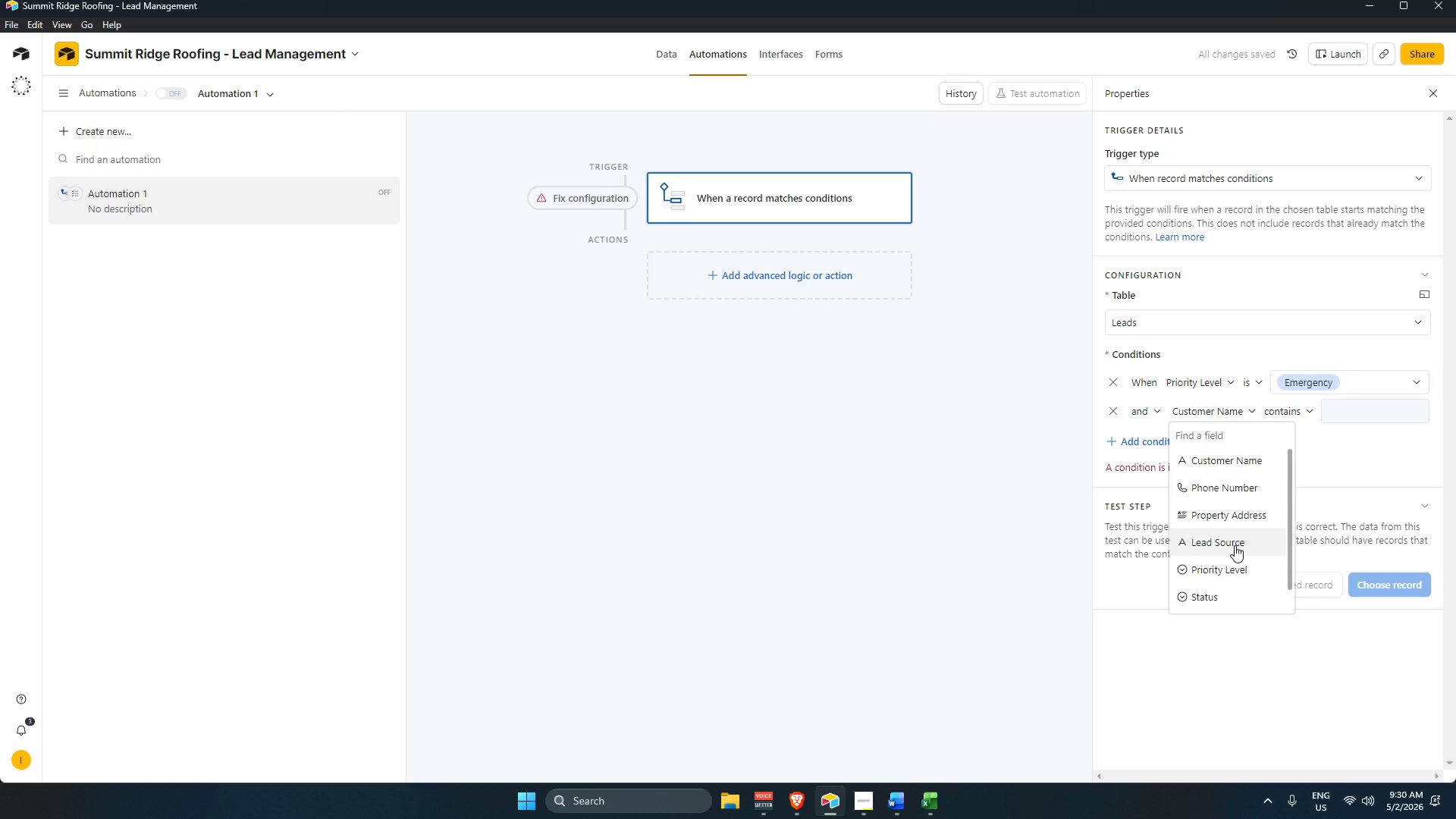 
scroll: coordinate [1222, 597], scroll_direction: down, amount: 3.0
 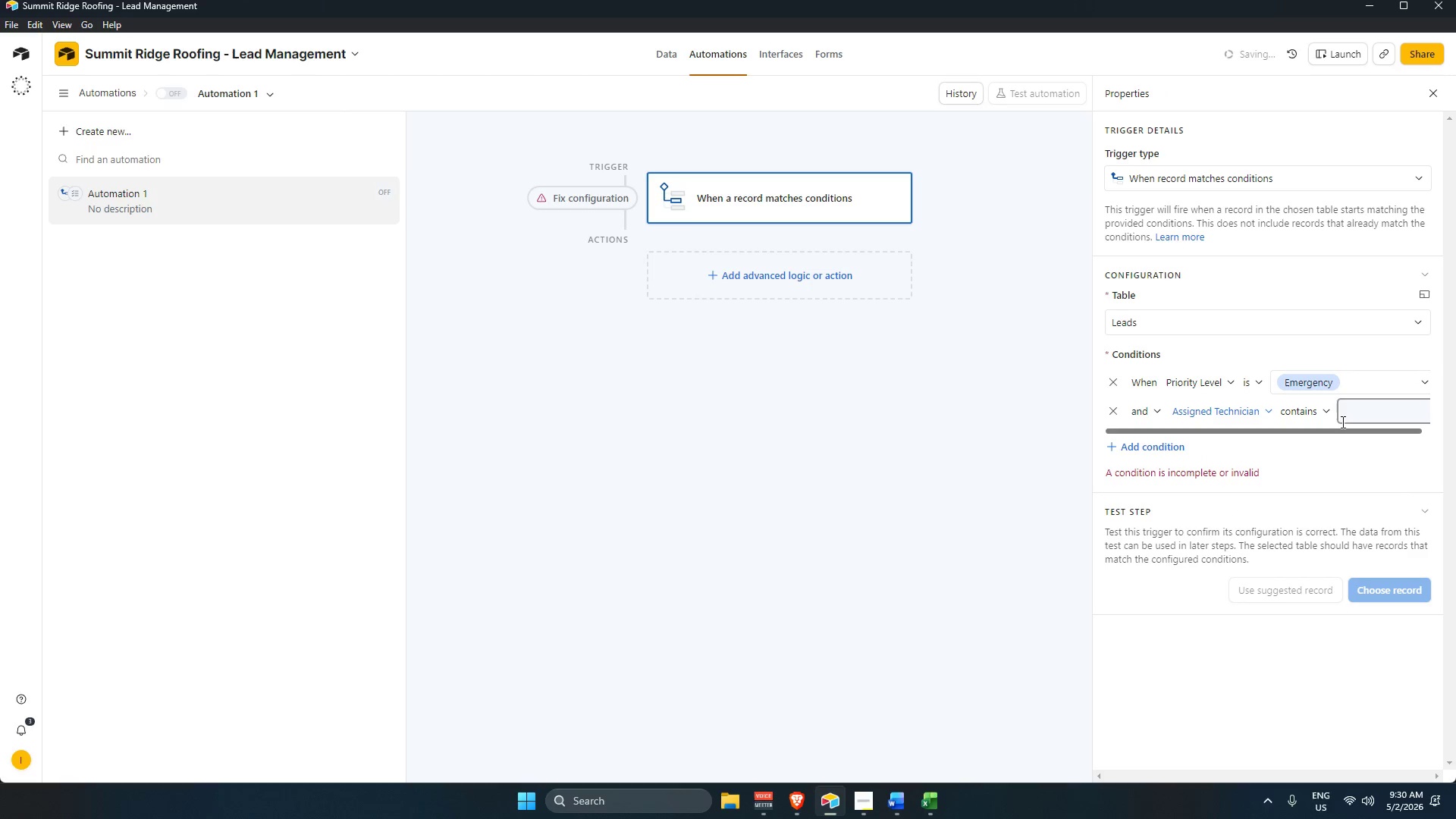 
left_click([1314, 408])
 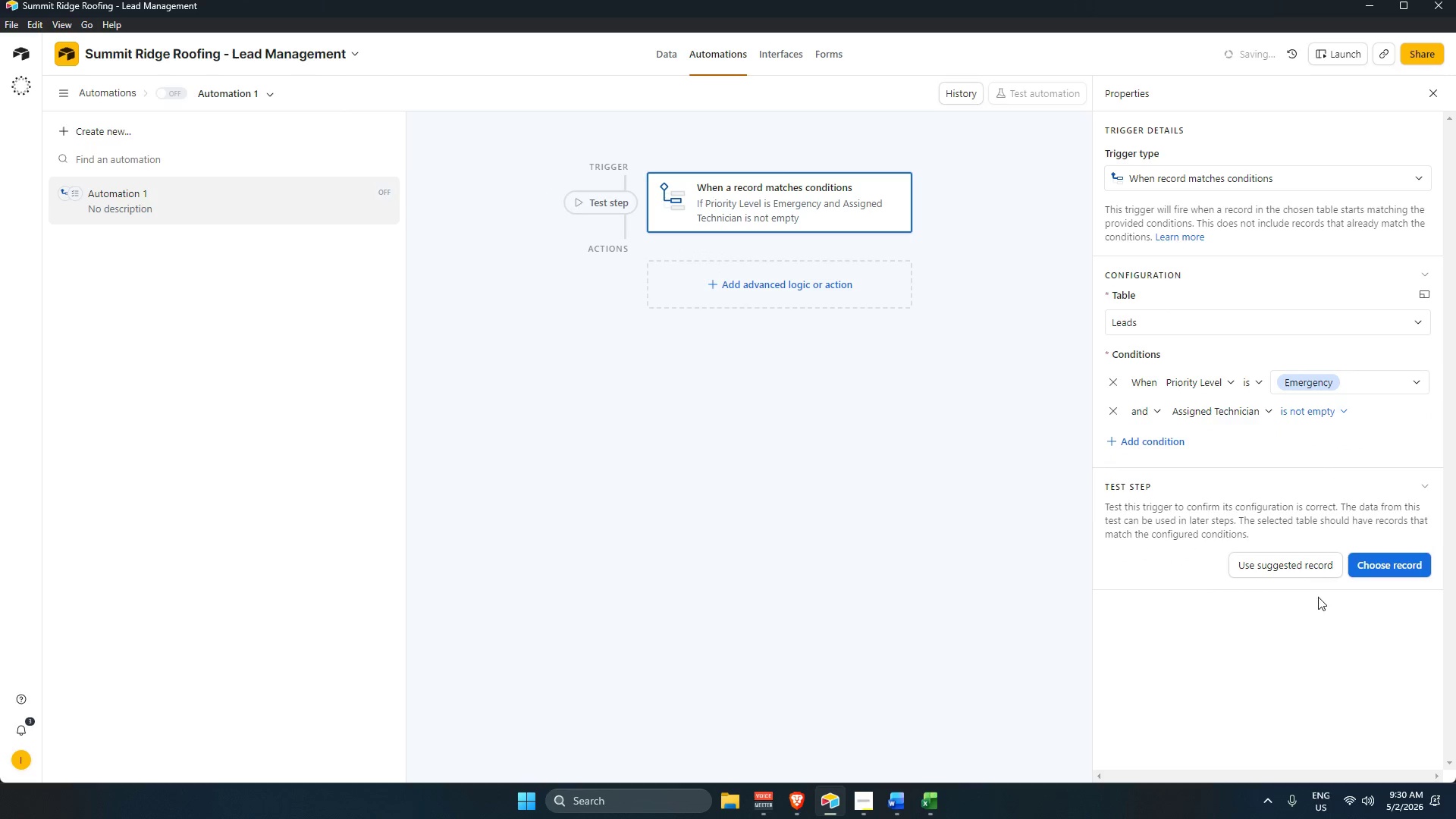 
left_click([1316, 438])
 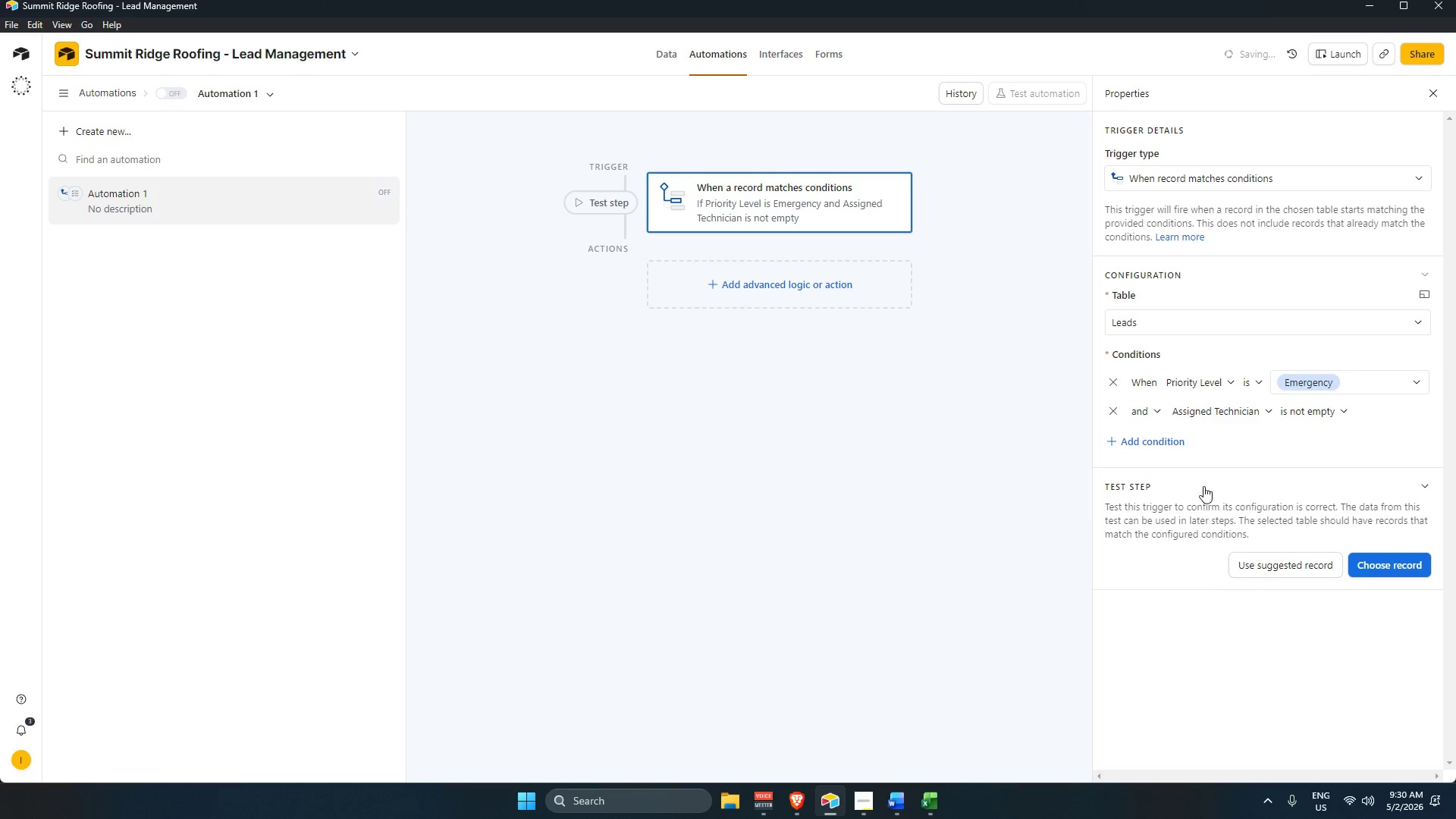 
scroll: coordinate [1203, 490], scroll_direction: down, amount: 2.0
 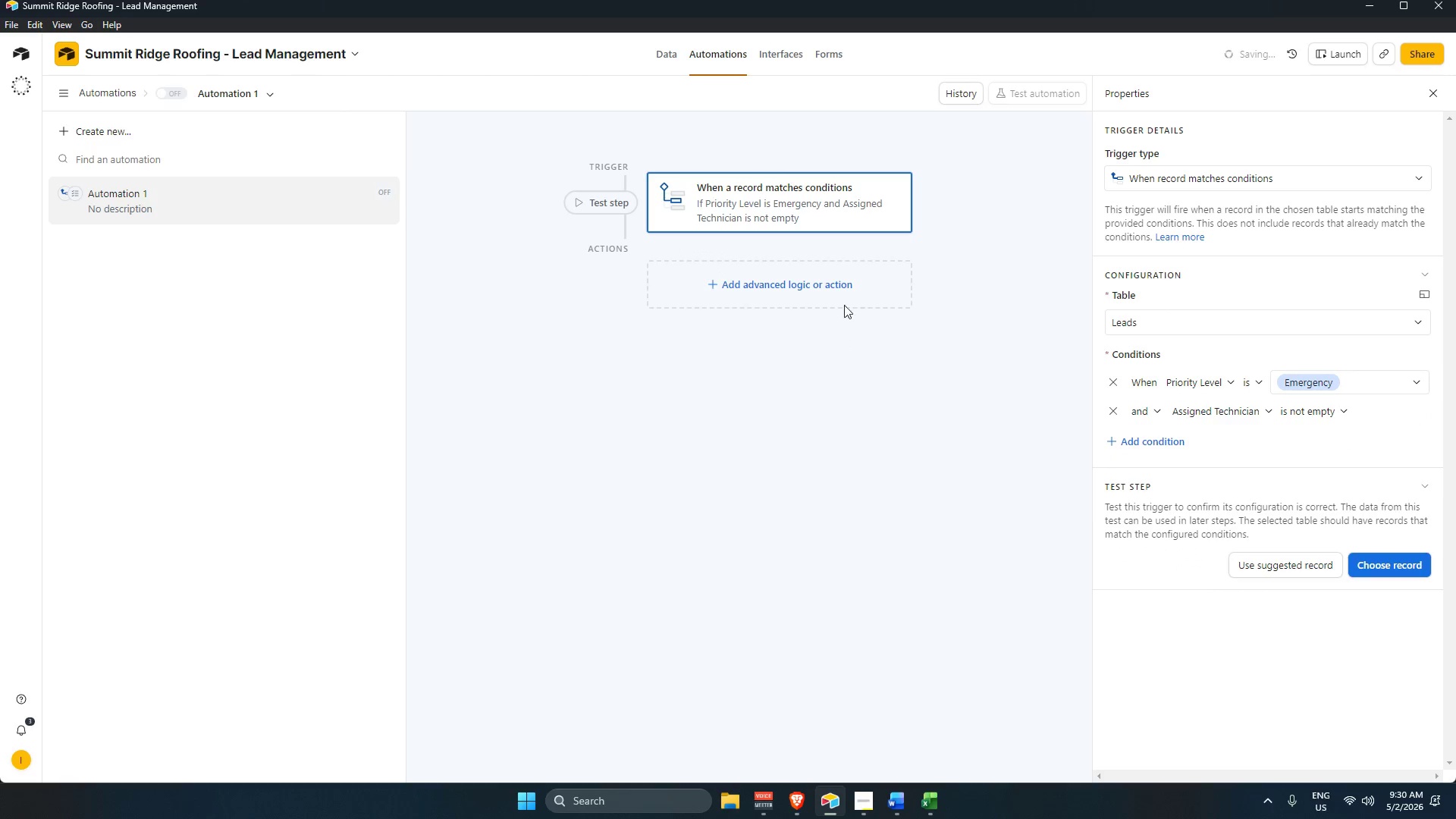 
left_click([837, 278])
 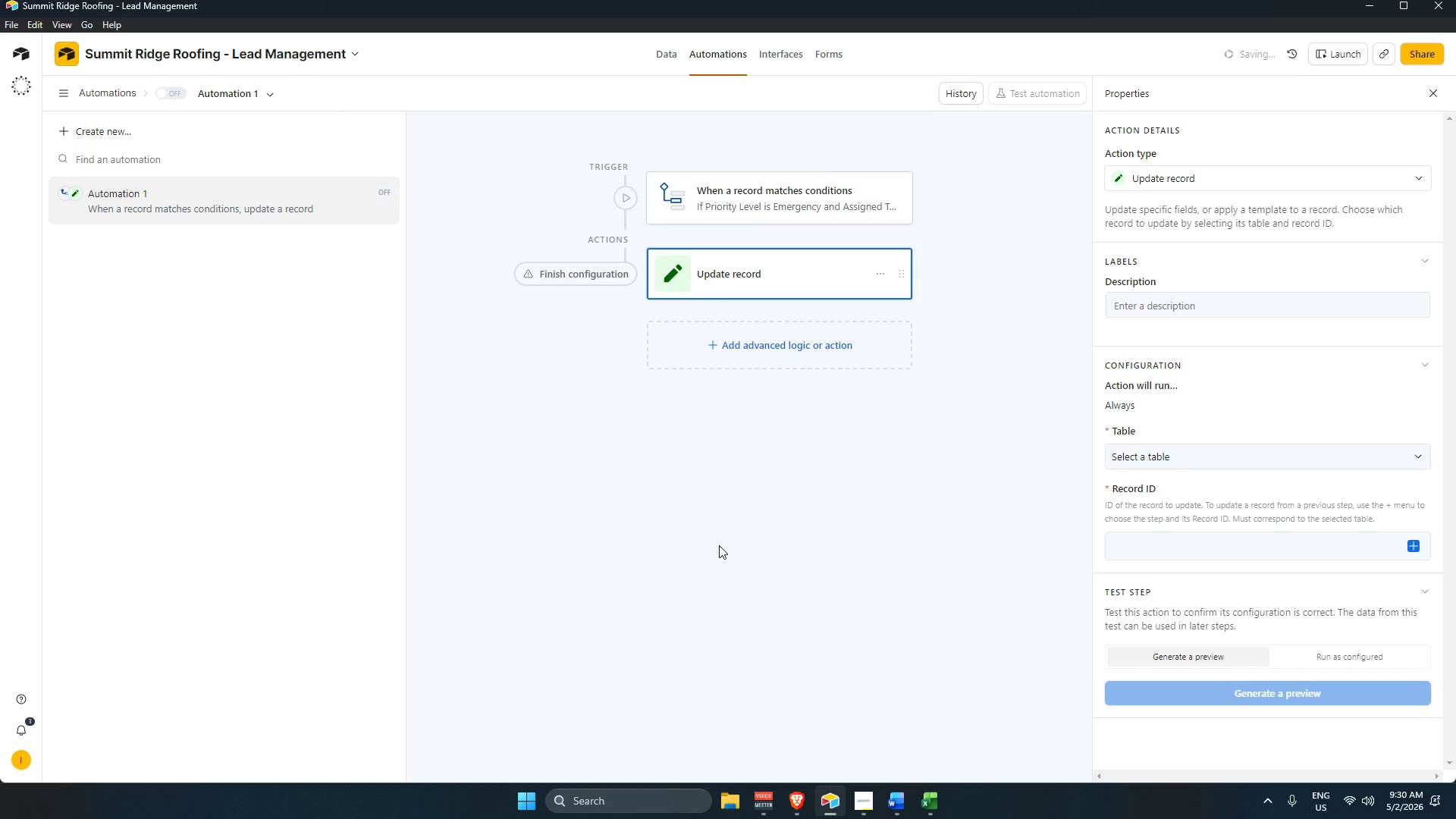 
left_click([883, 275])
 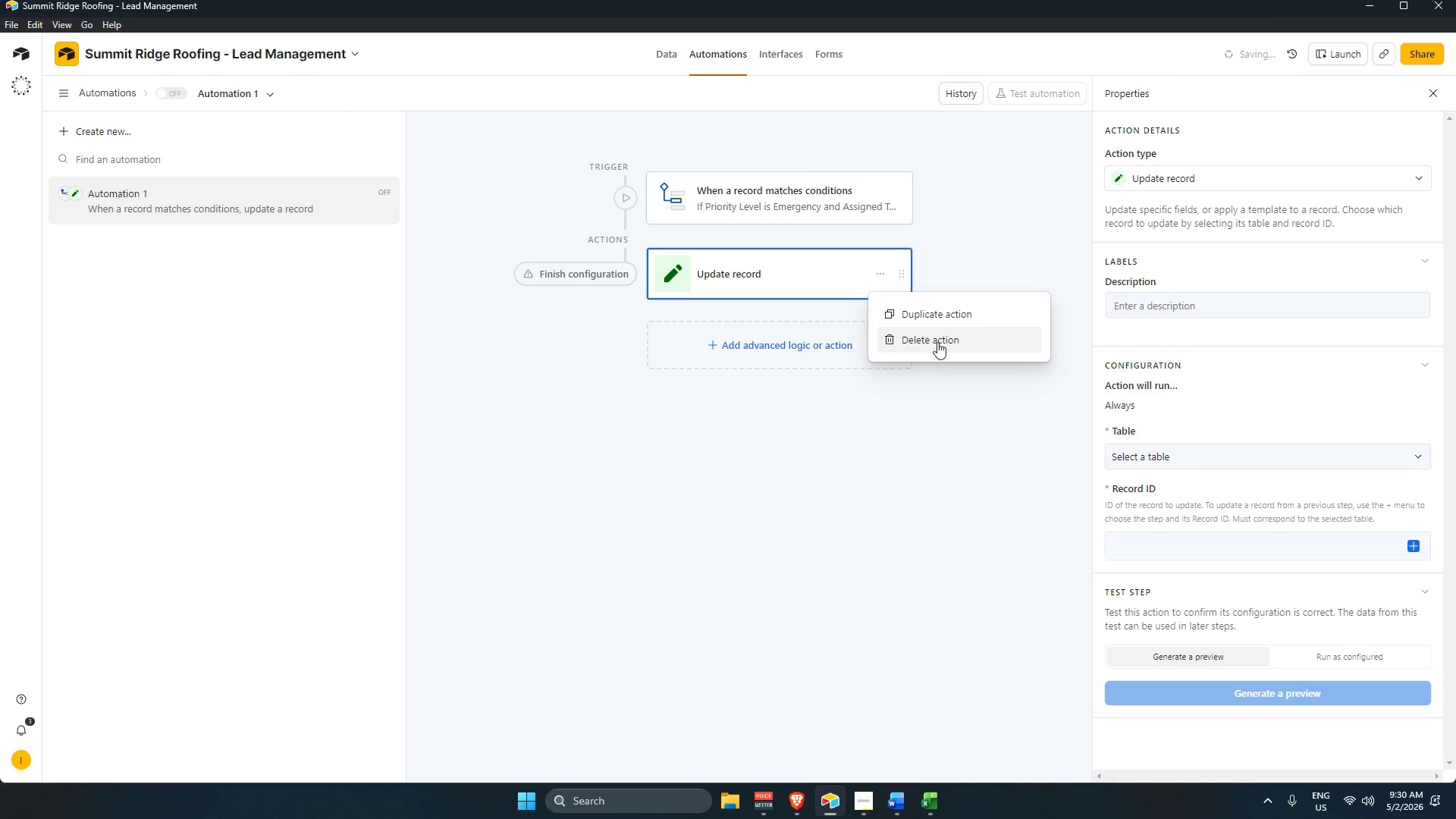 
left_click([937, 340])
 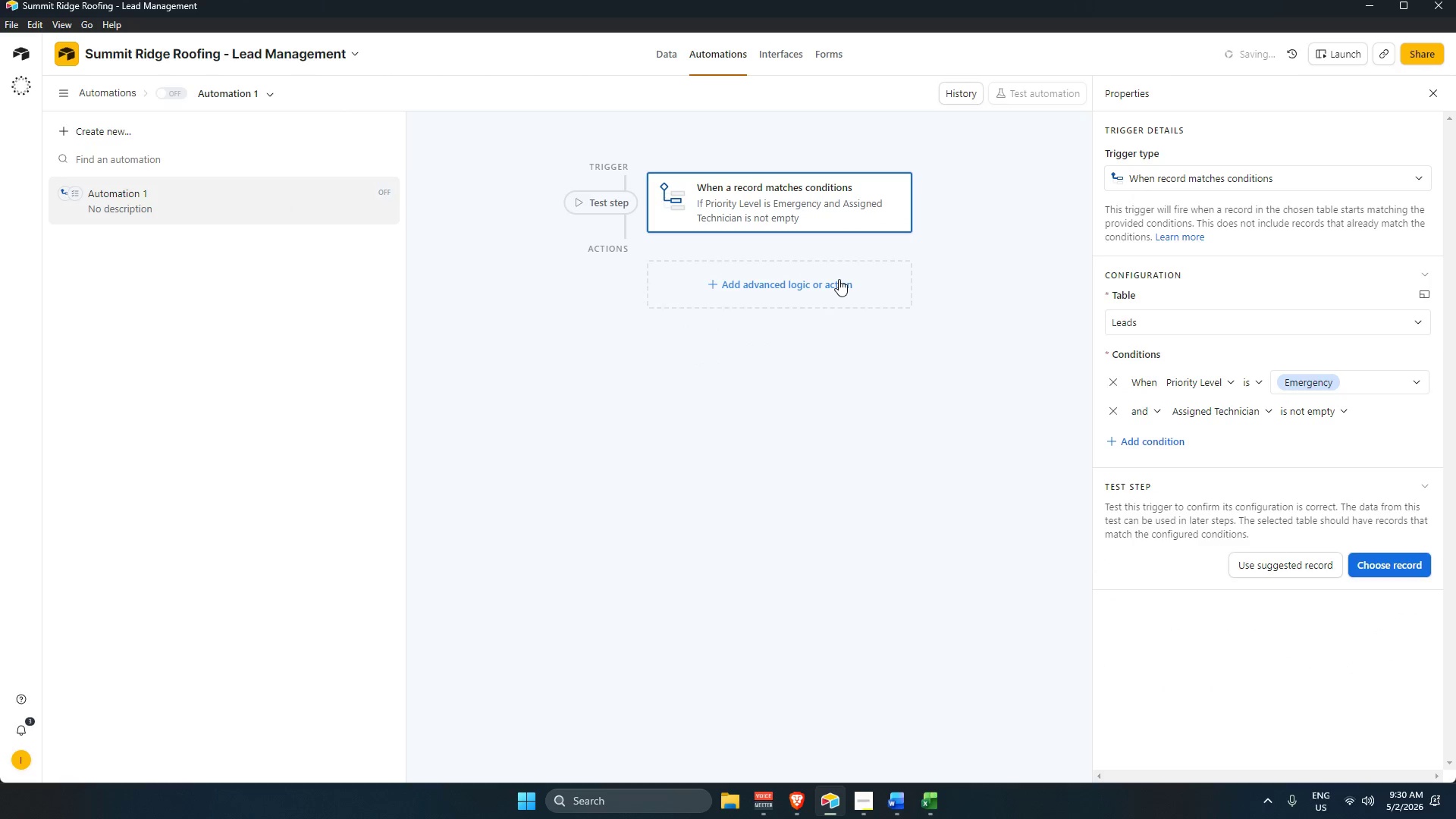 
left_click([733, 484])